 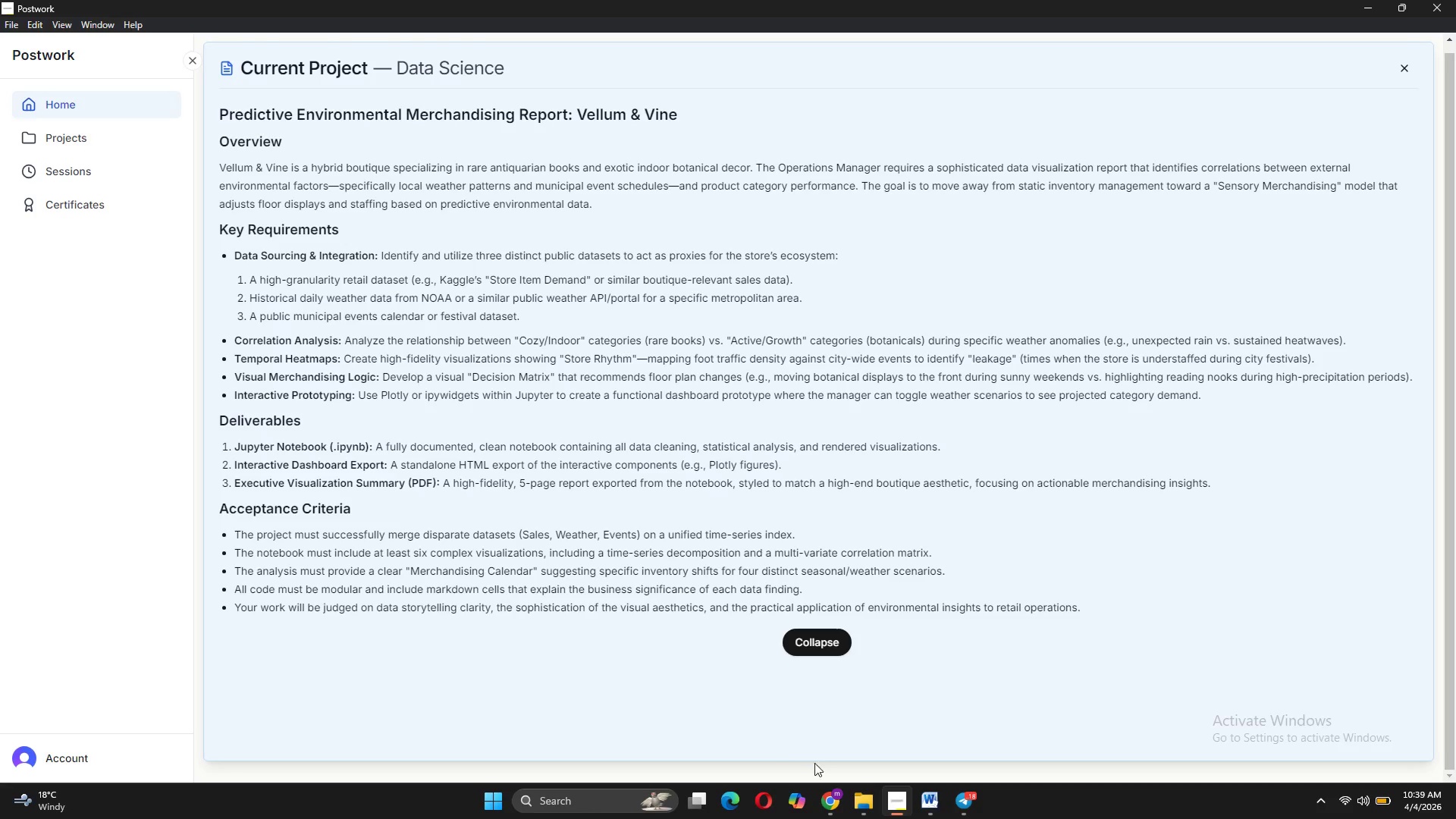 
key(Control+V)
 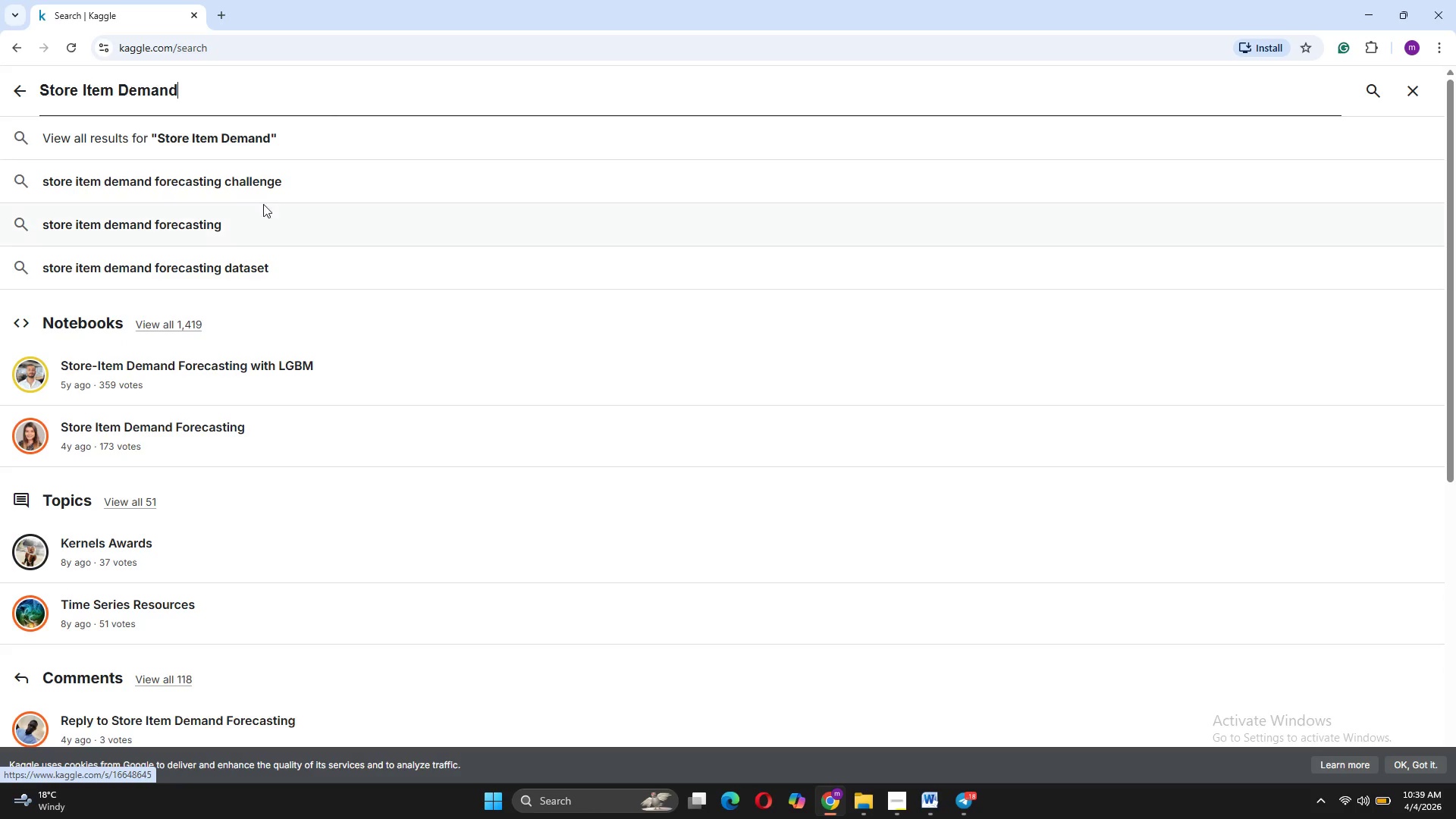 
wait(26.31)
 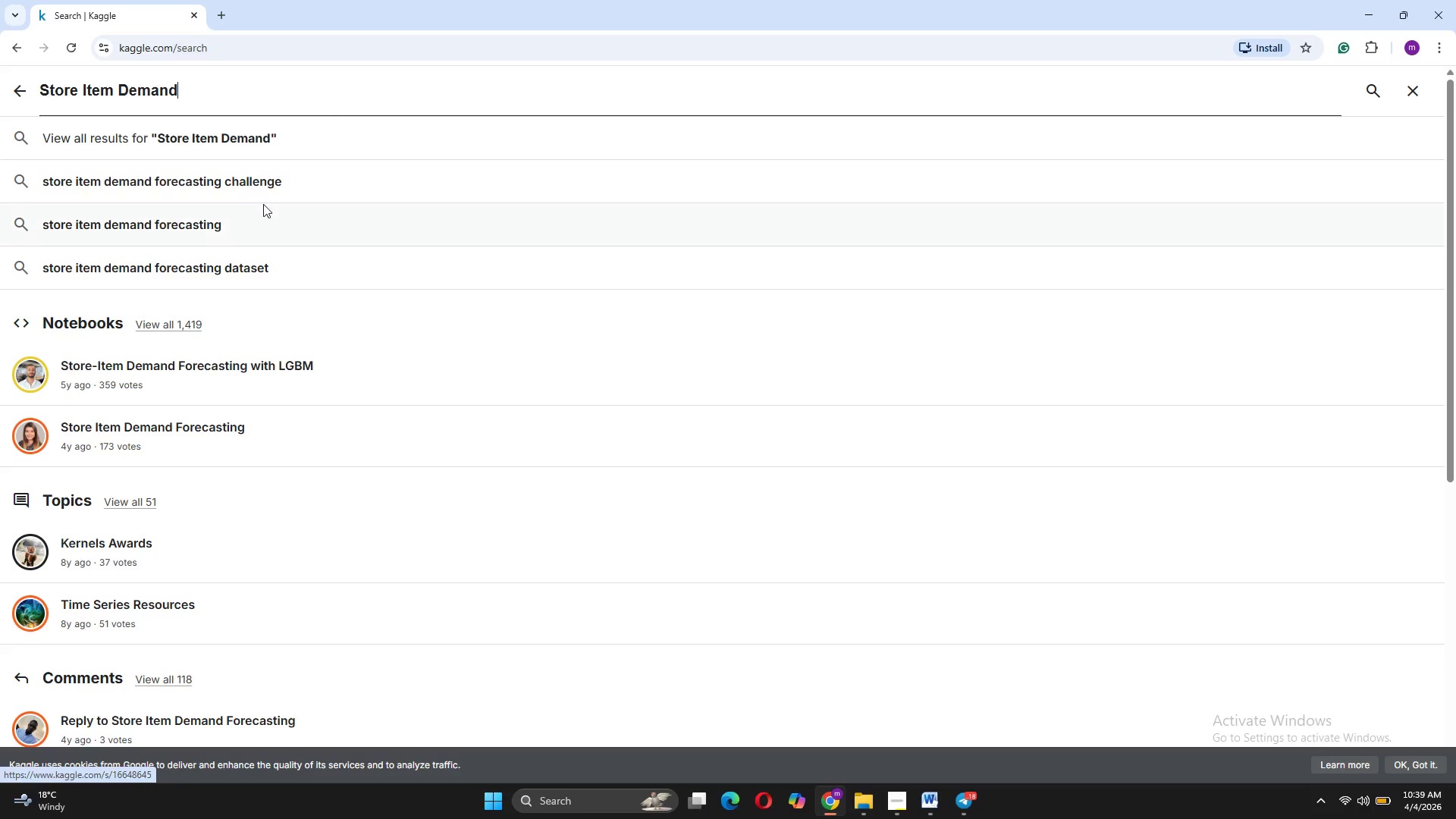 
left_click([237, 174])
 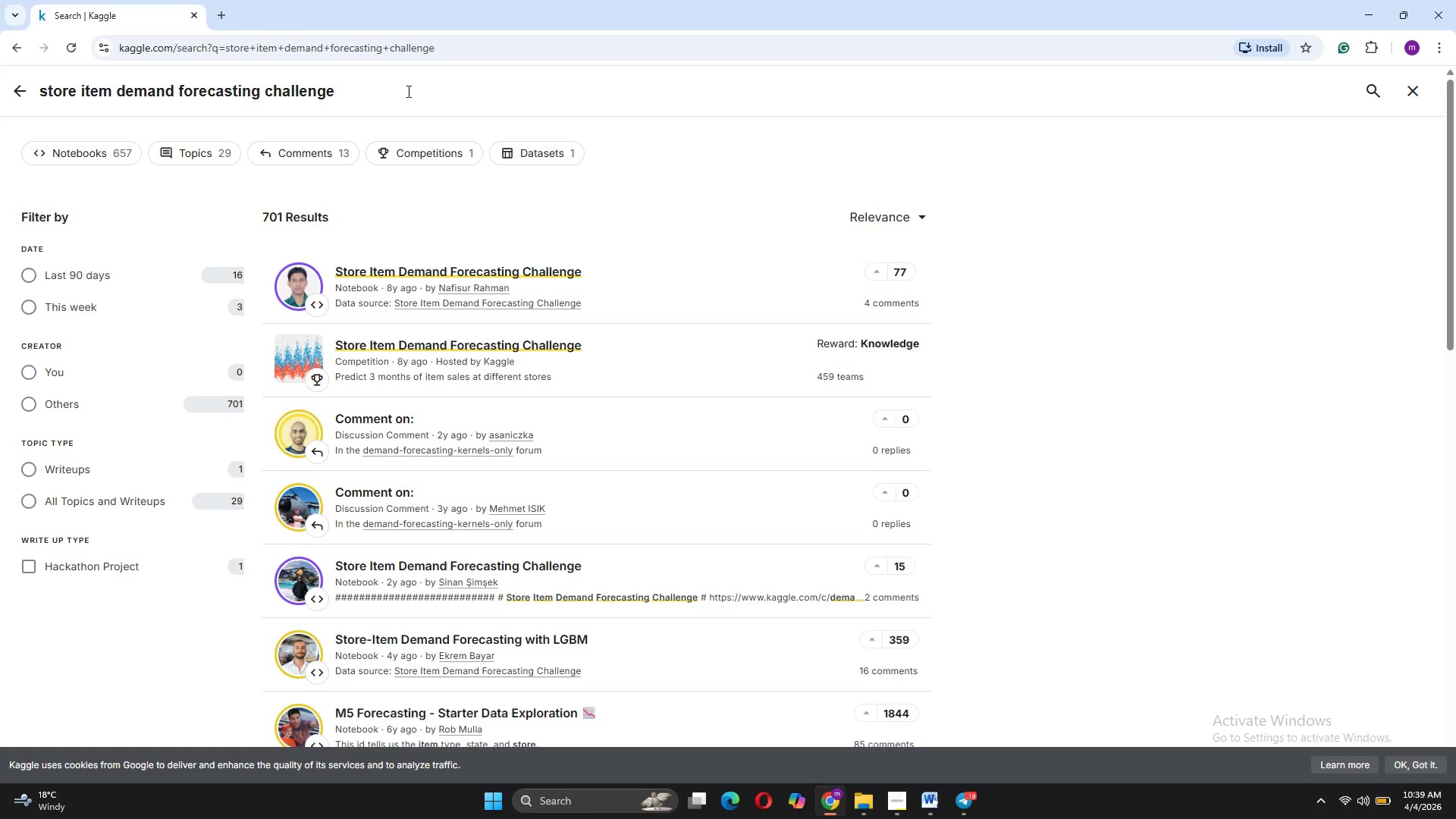 
wait(7.56)
 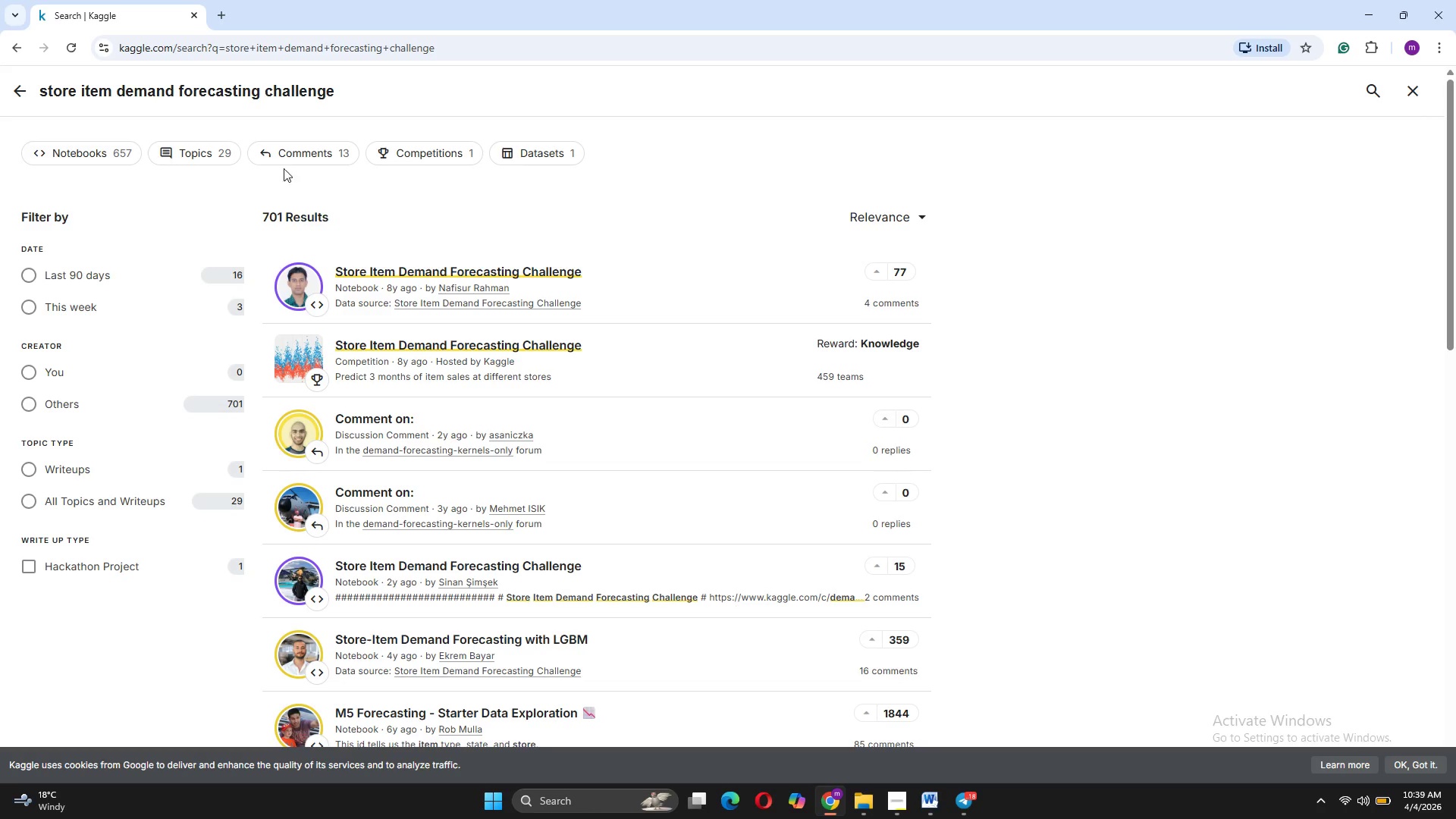 
type( dat)
 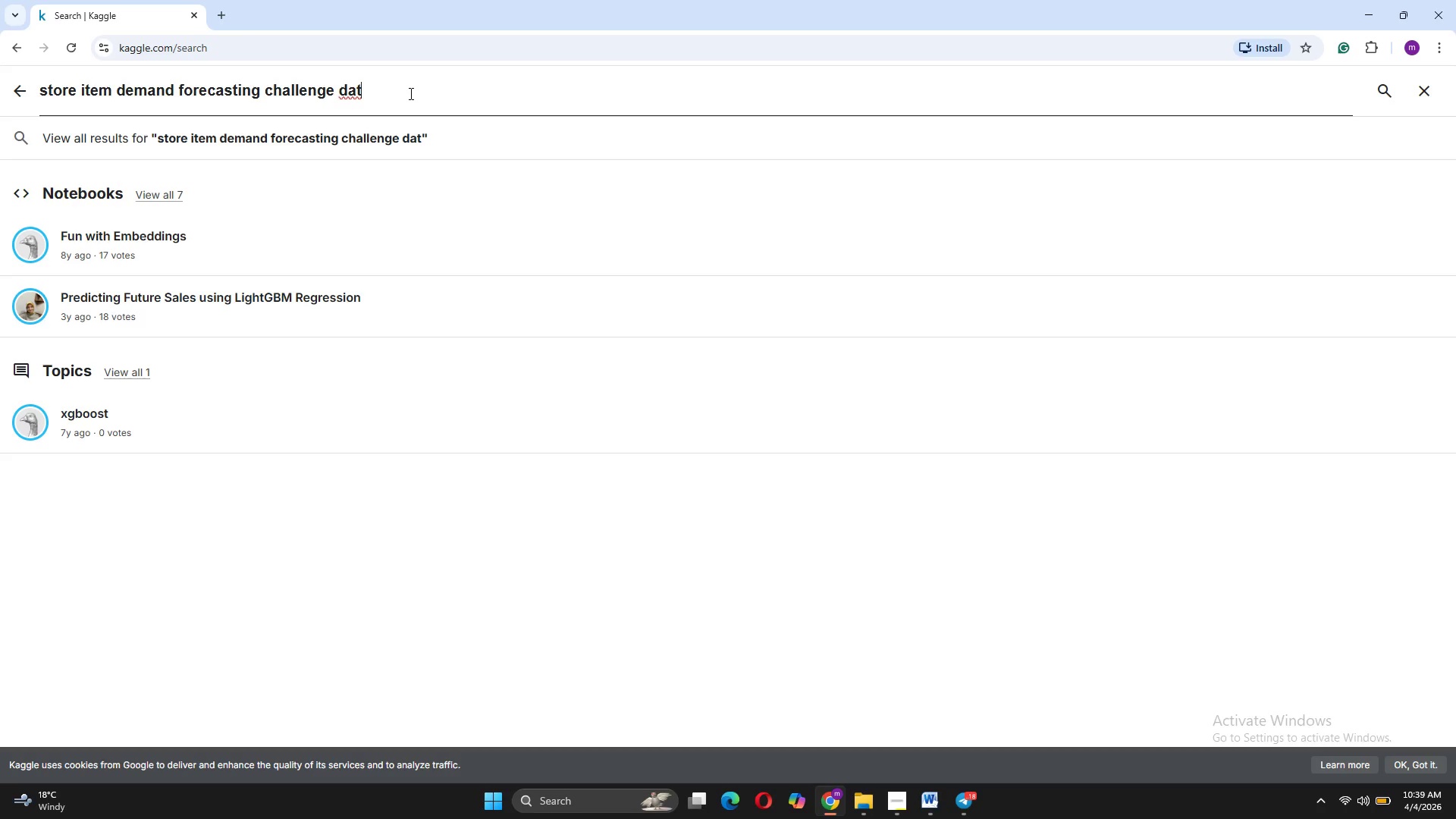 
type(aset)
 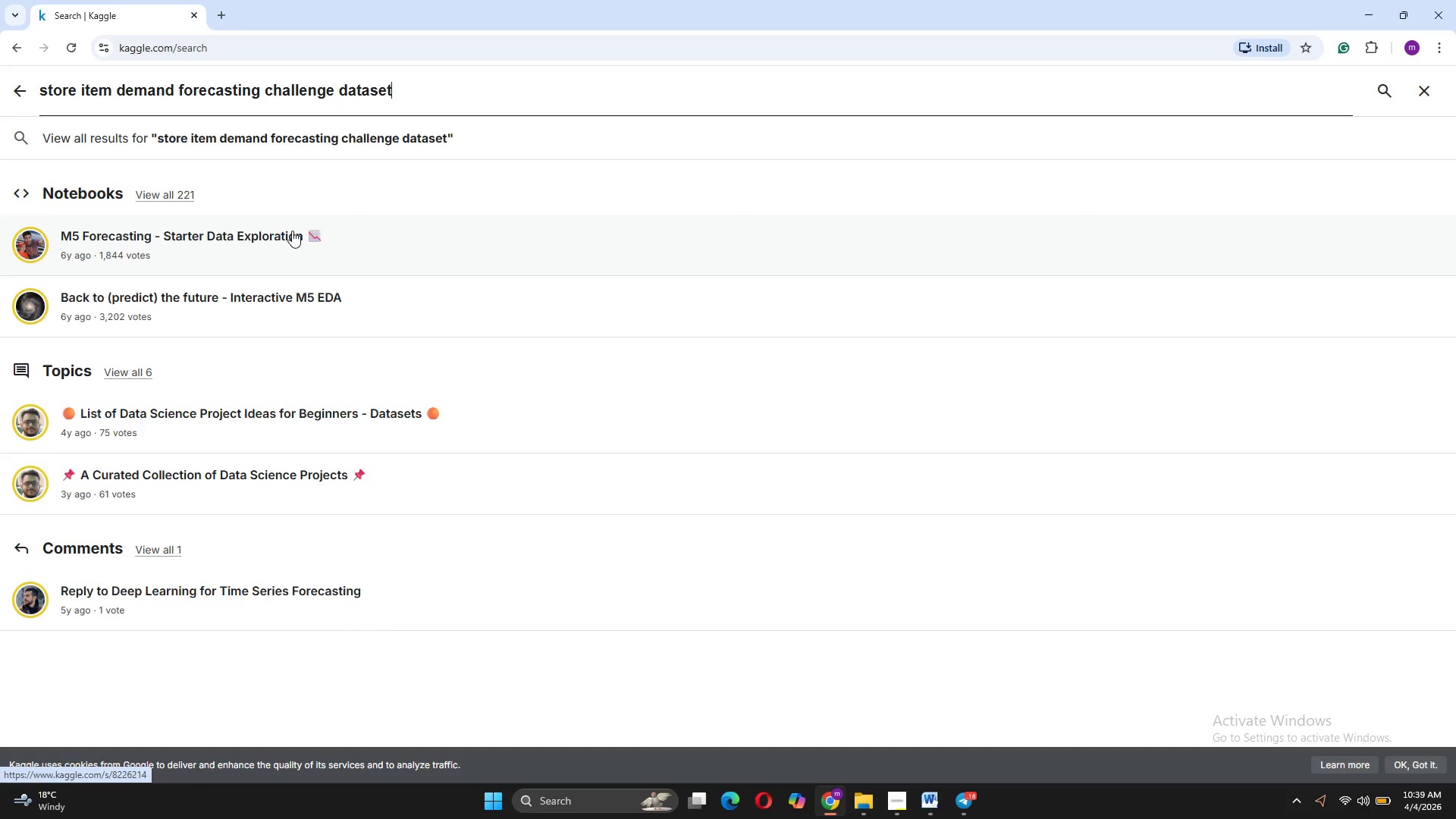 
wait(12.53)
 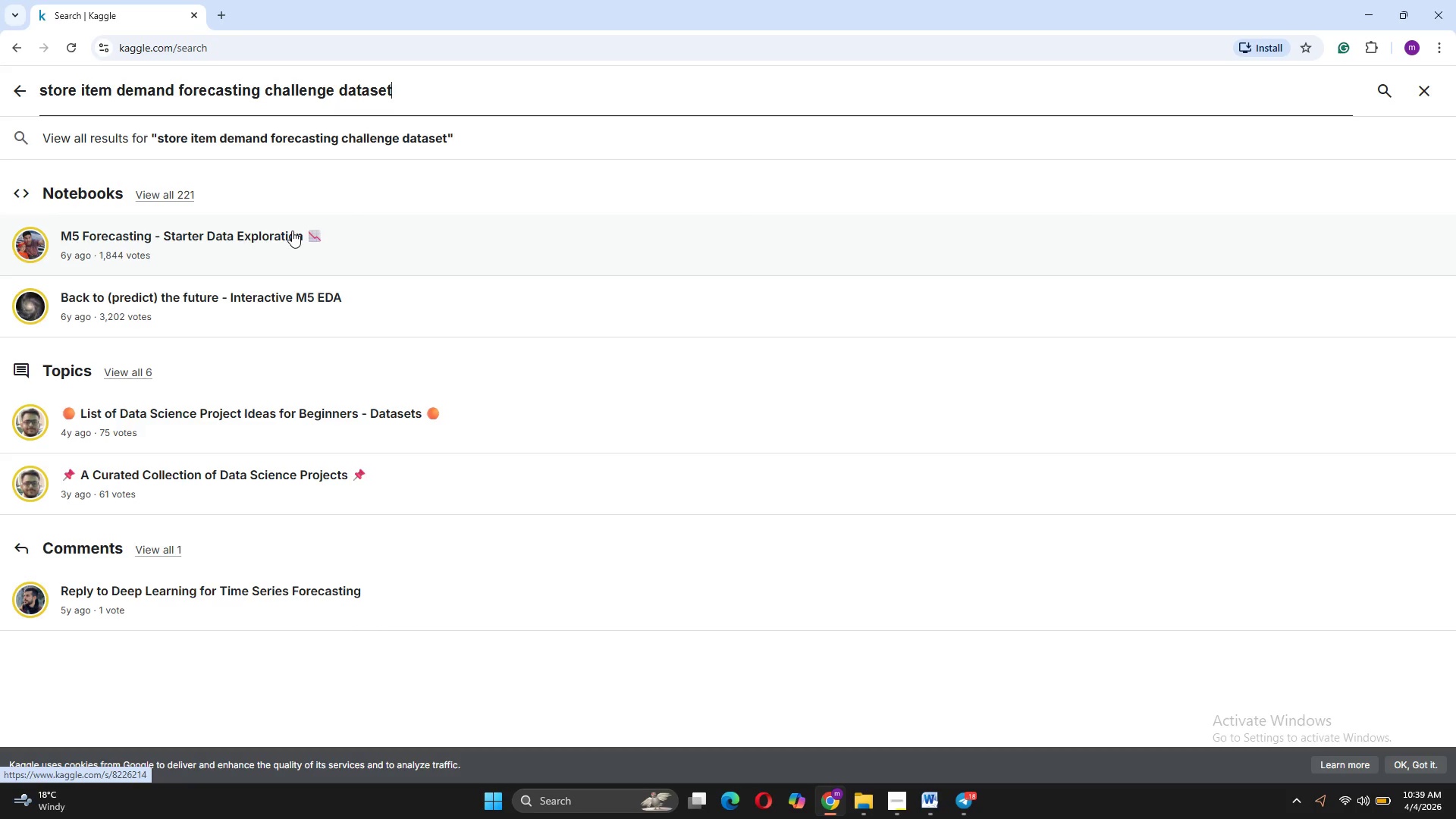 
left_click([25, 92])
 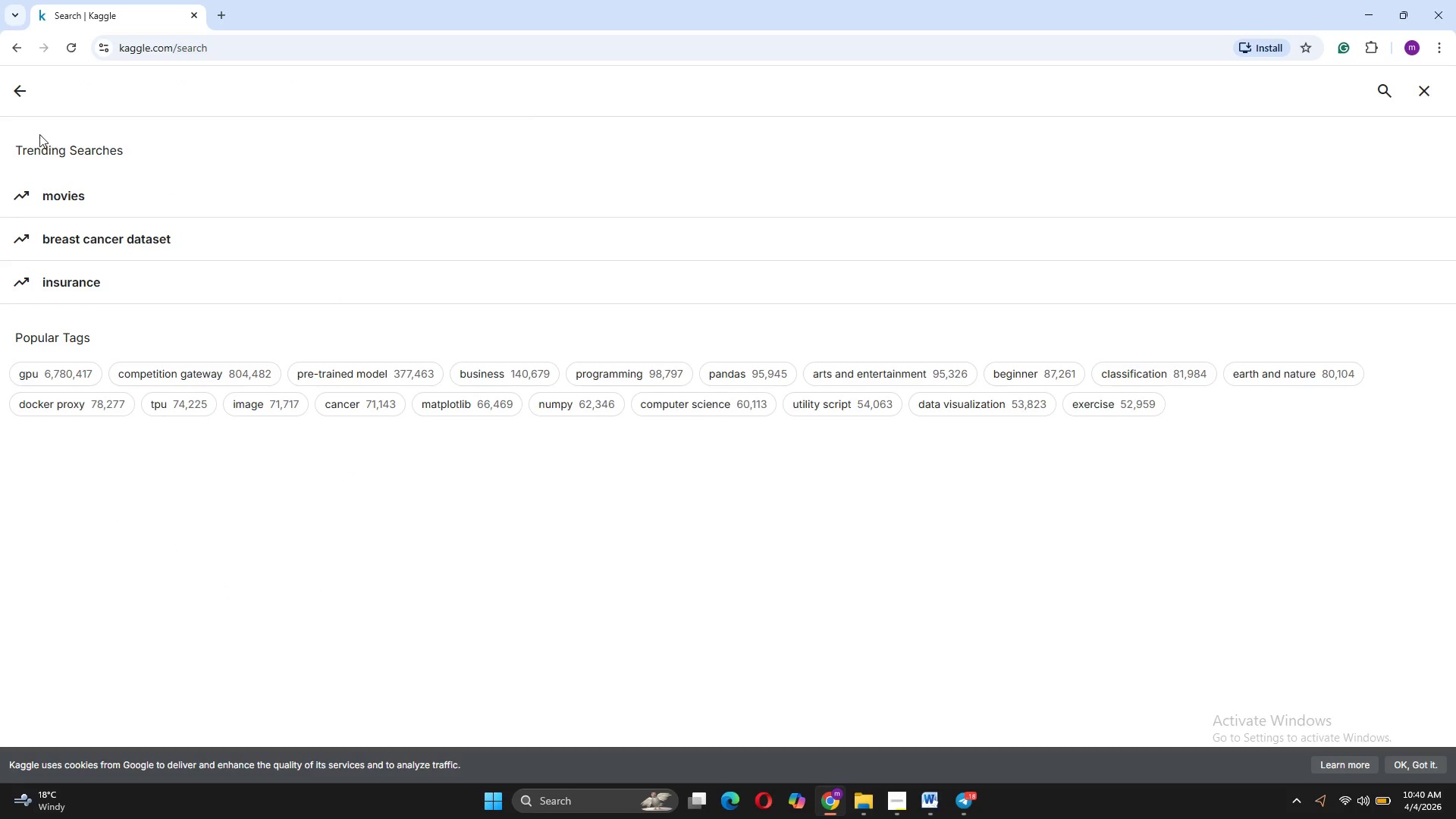 
left_click([25, 98])
 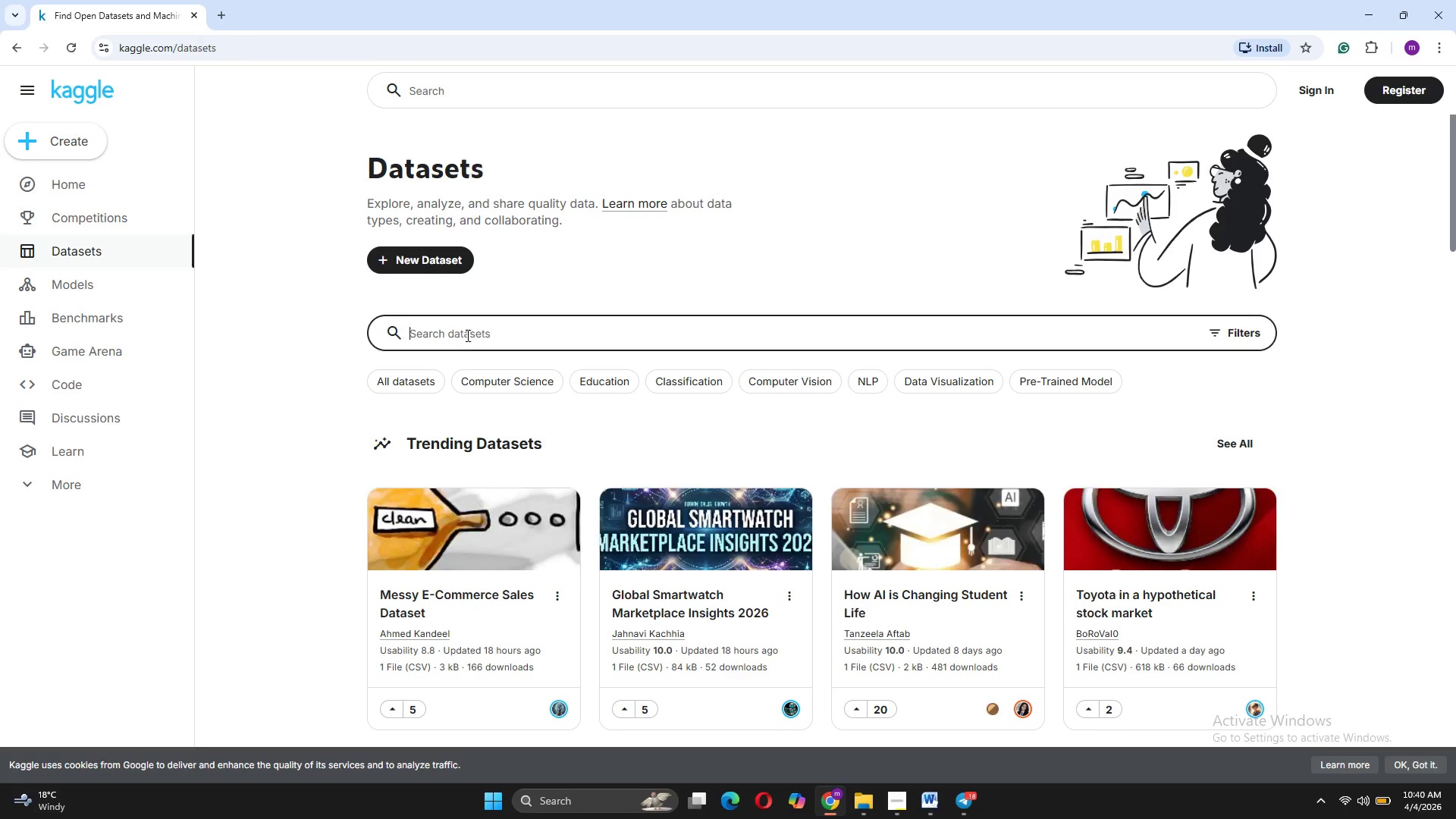 
key(Control+V)
 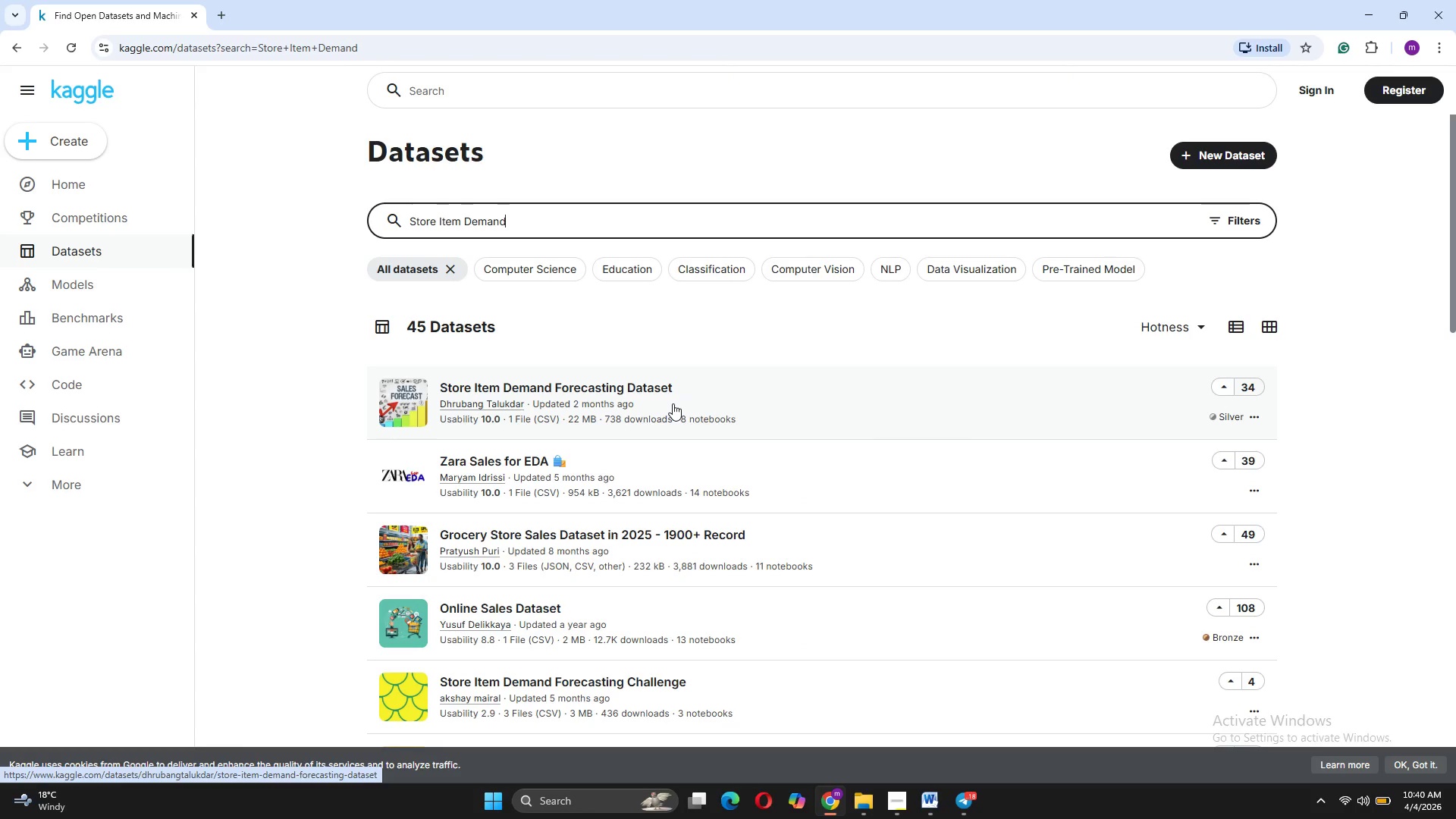 
left_click([653, 383])